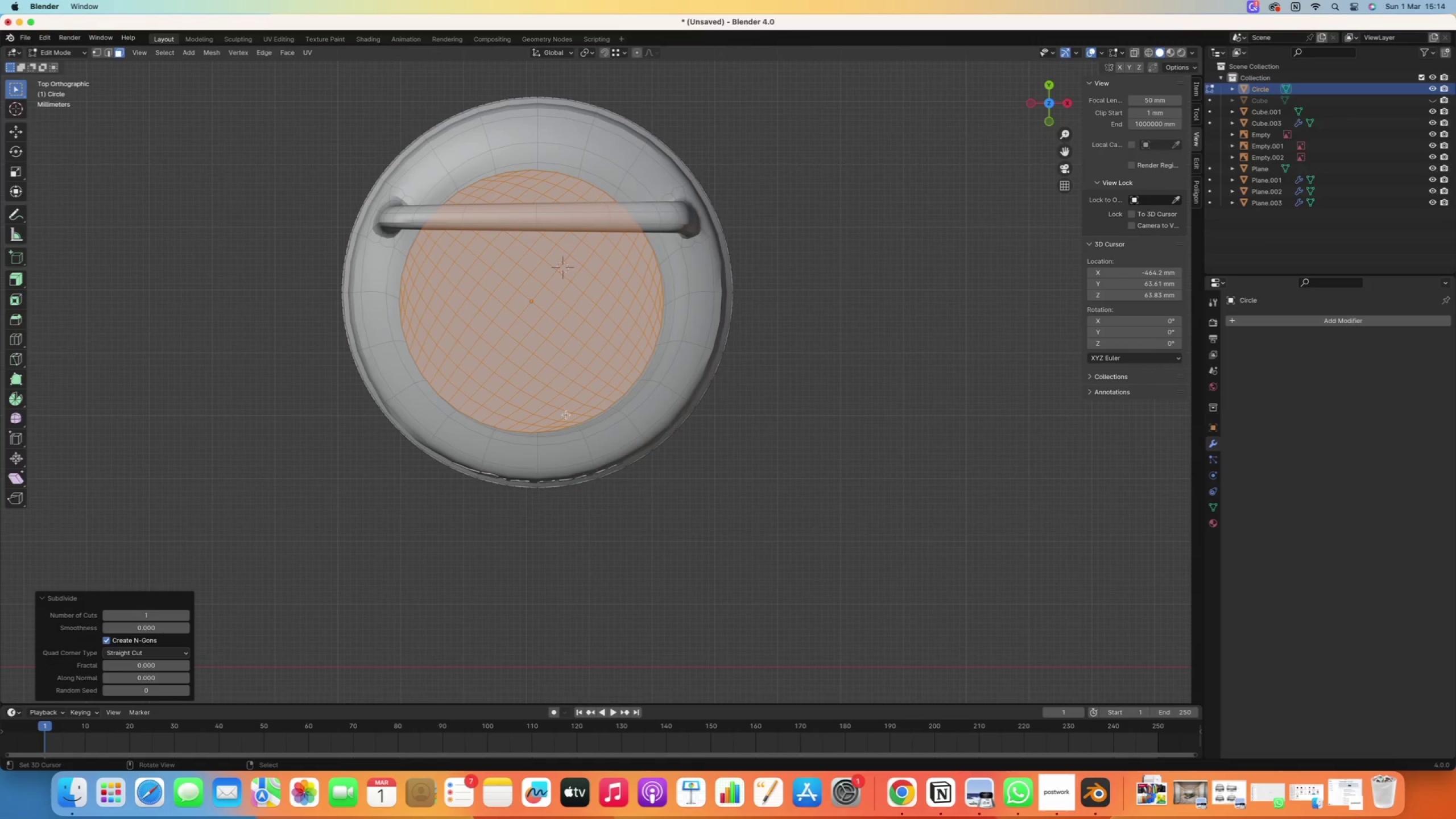 
scroll: coordinate [485, 530], scroll_direction: down, amount: 1.0
 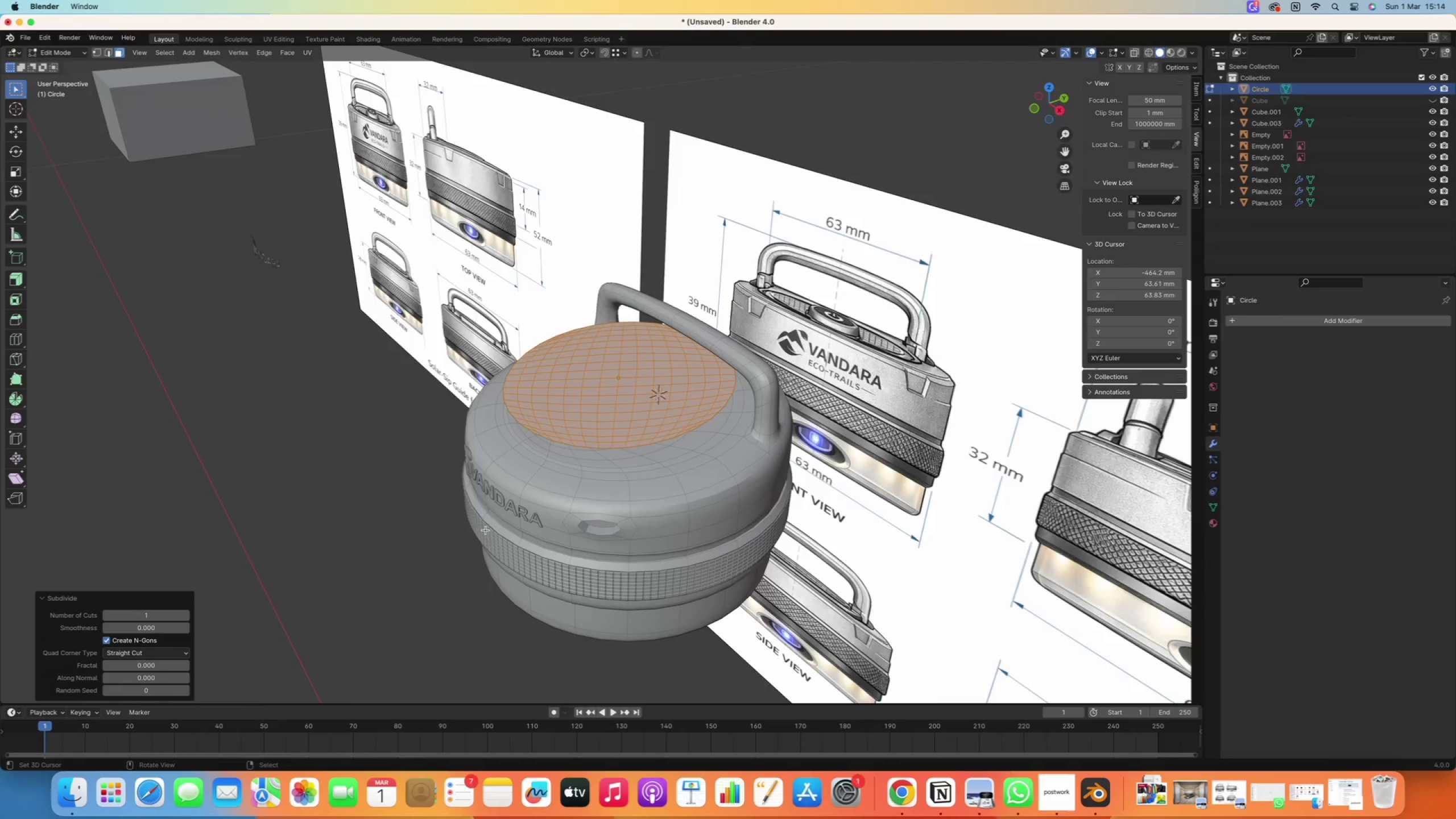 
scroll: coordinate [475, 334], scroll_direction: up, amount: 5.0
 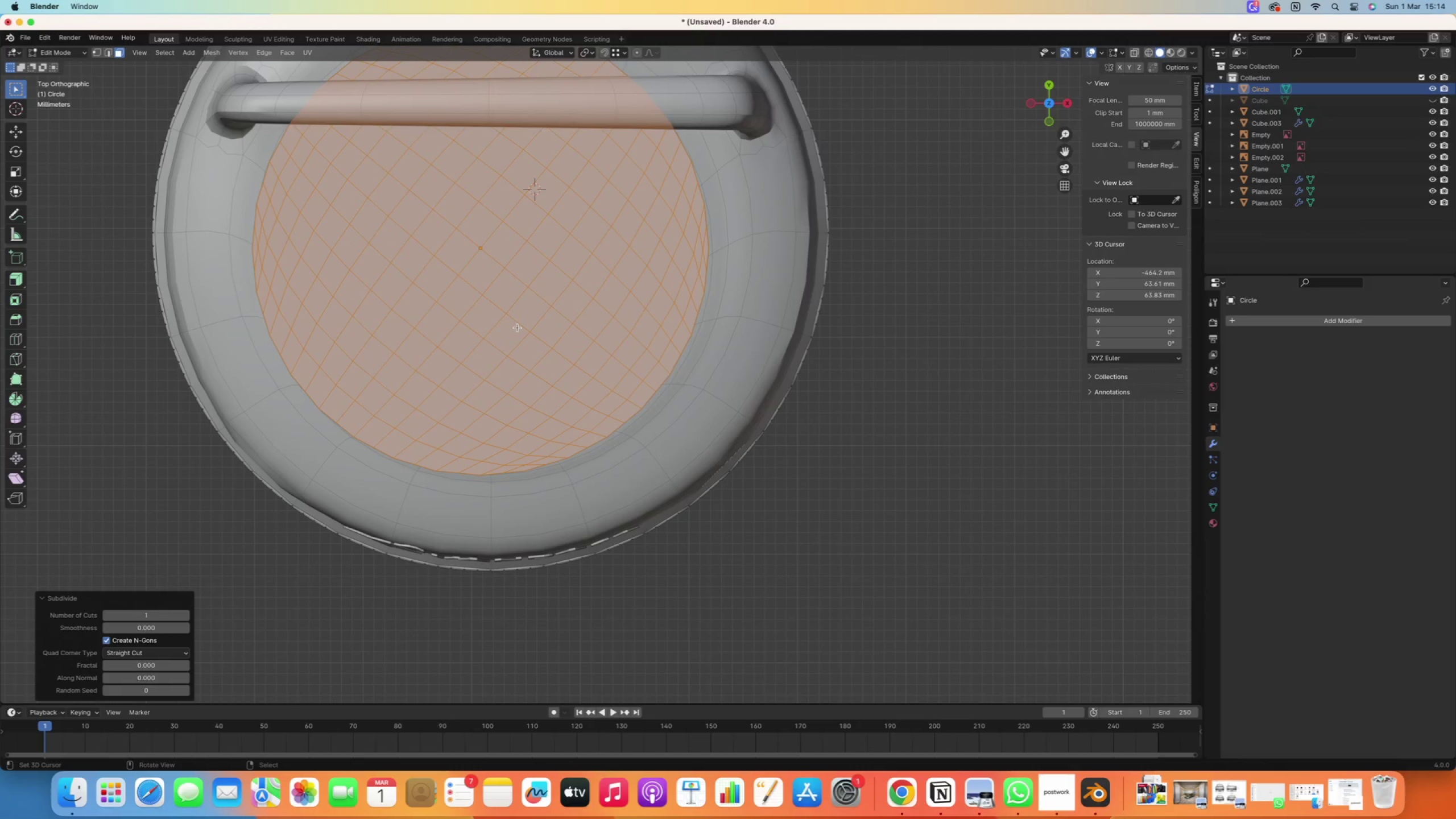 
key(G)
 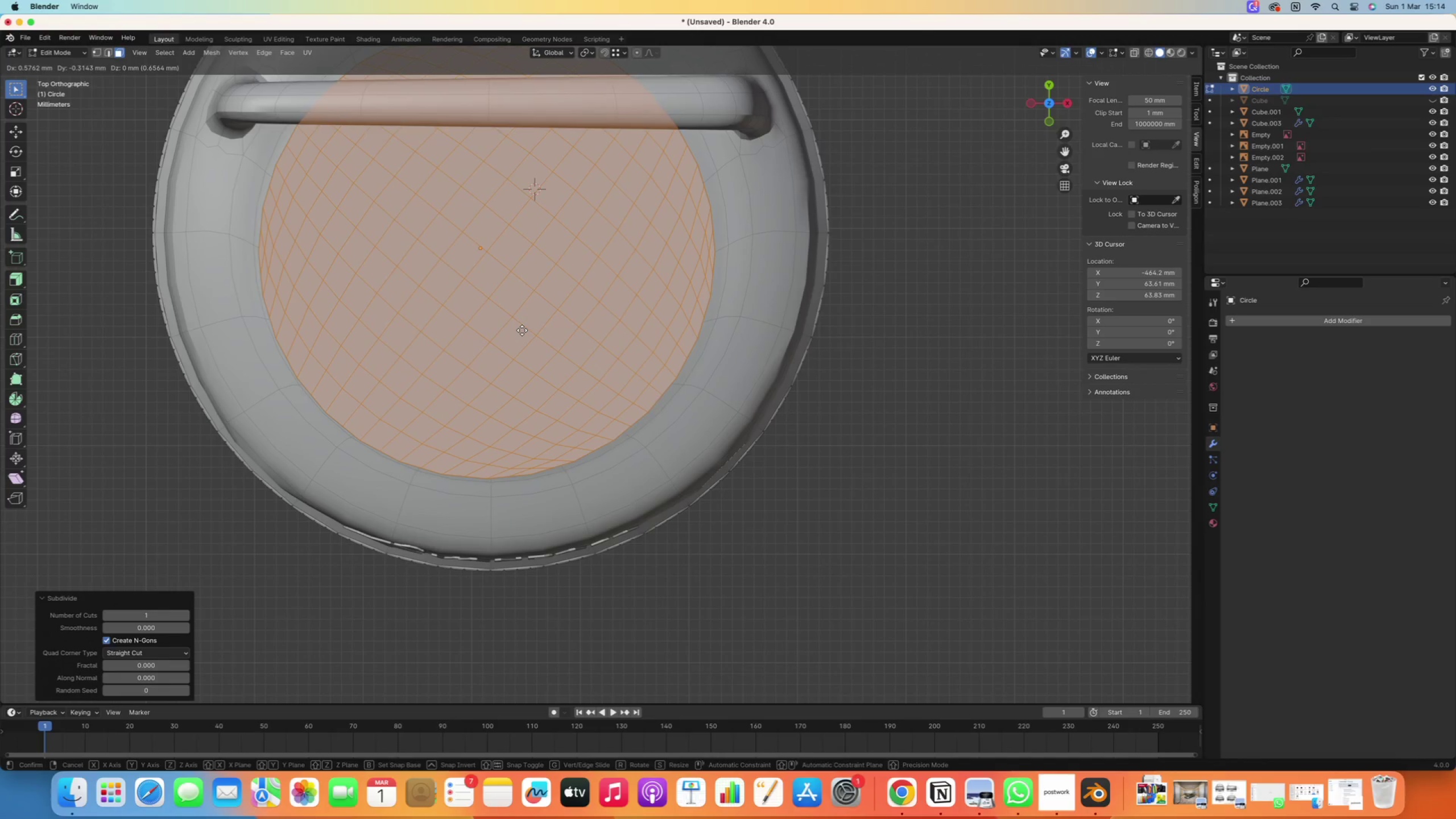 
left_click([522, 330])
 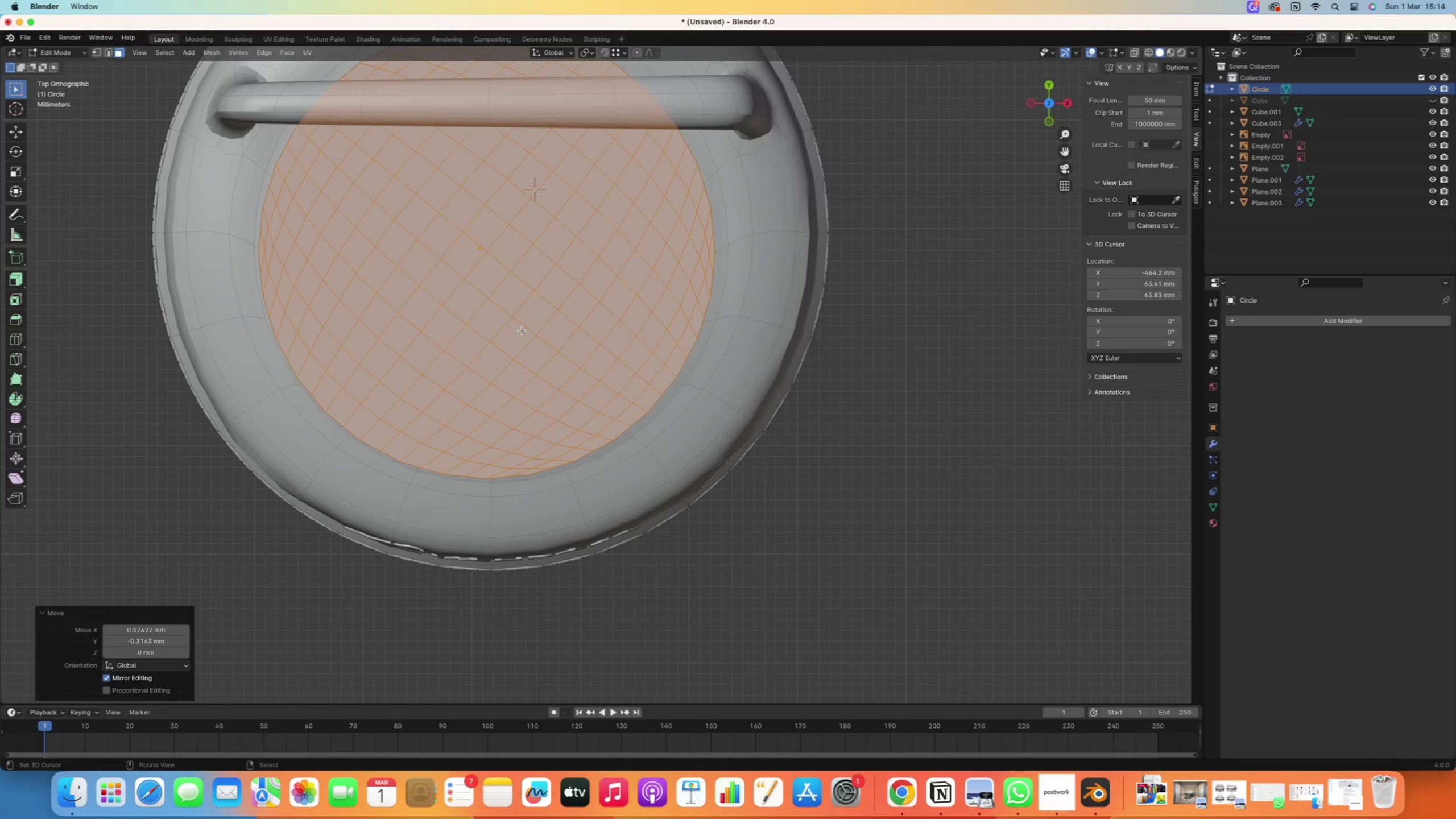 
wait(17.56)
 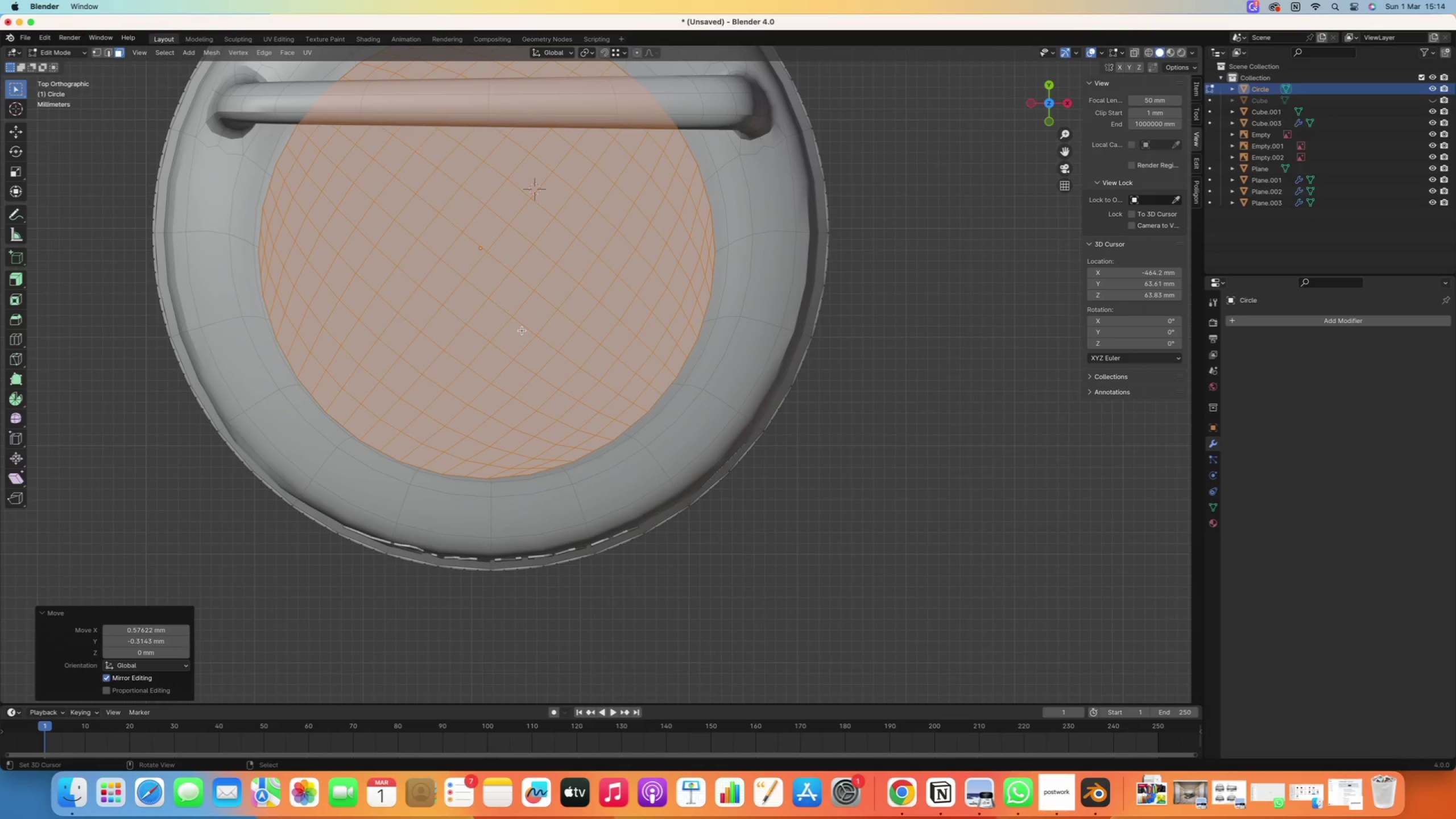 
scroll: coordinate [554, 338], scroll_direction: down, amount: 3.0
 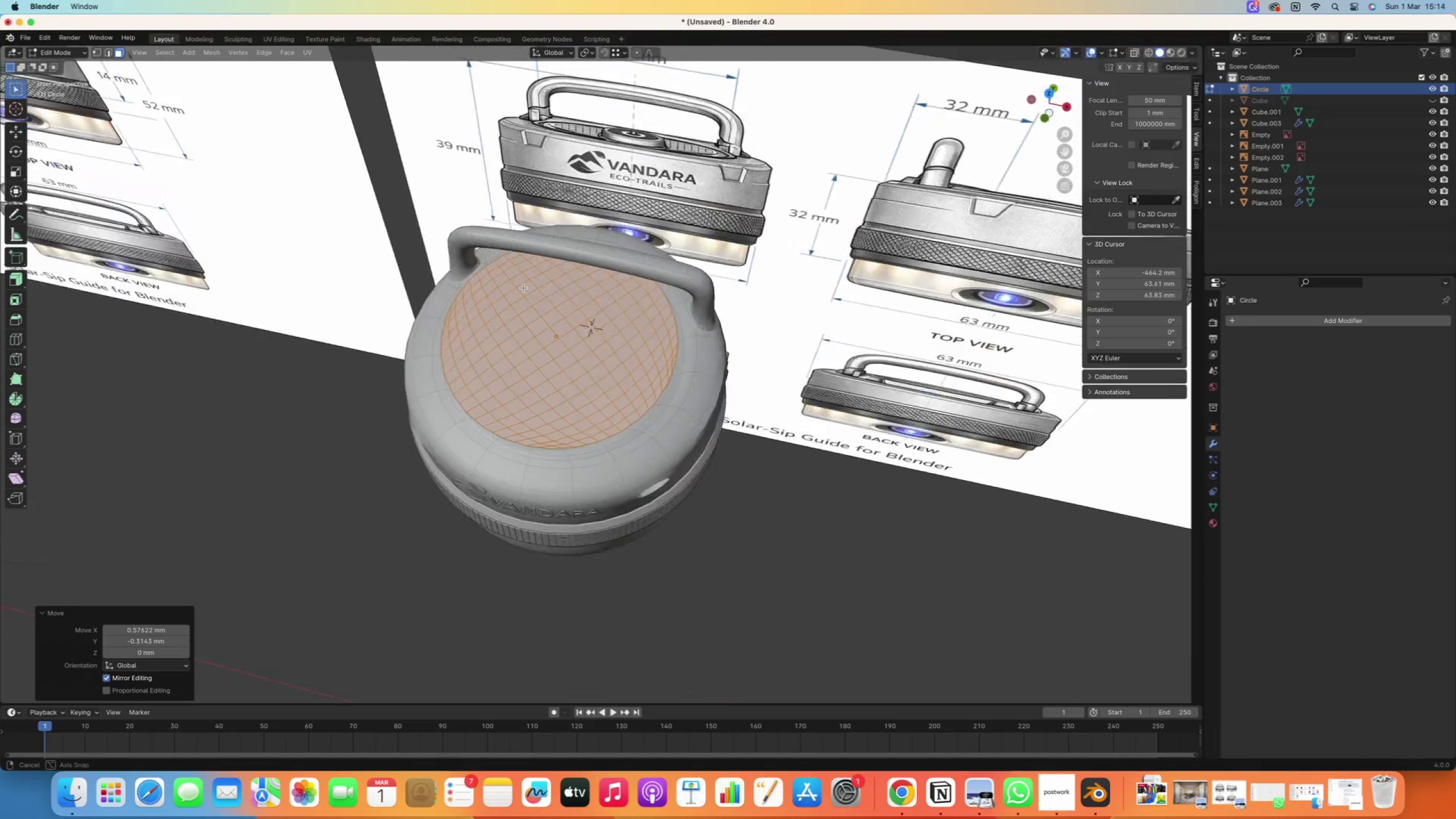 
scroll: coordinate [589, 390], scroll_direction: up, amount: 10.0
 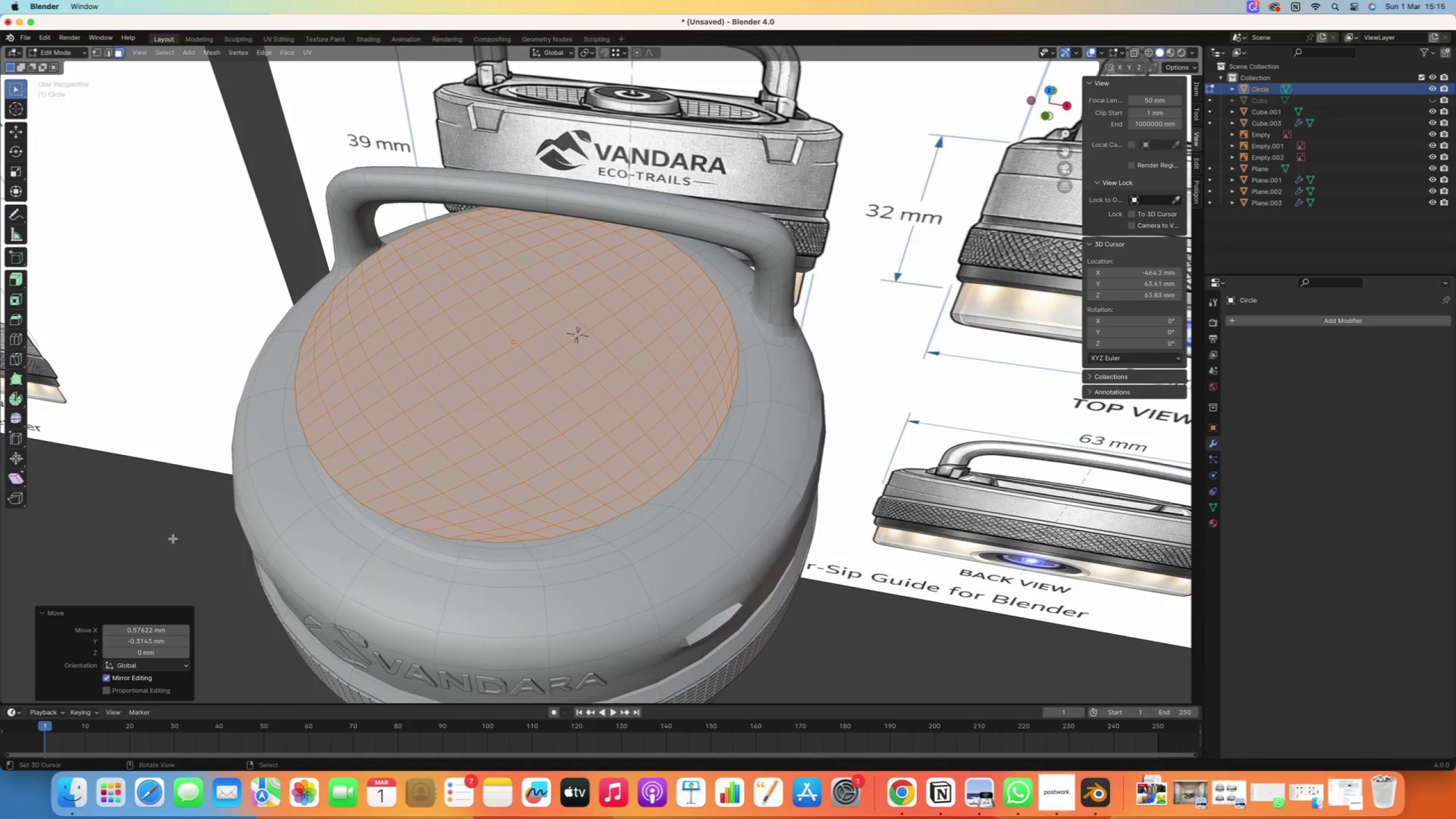 
right_click([127, 536])
 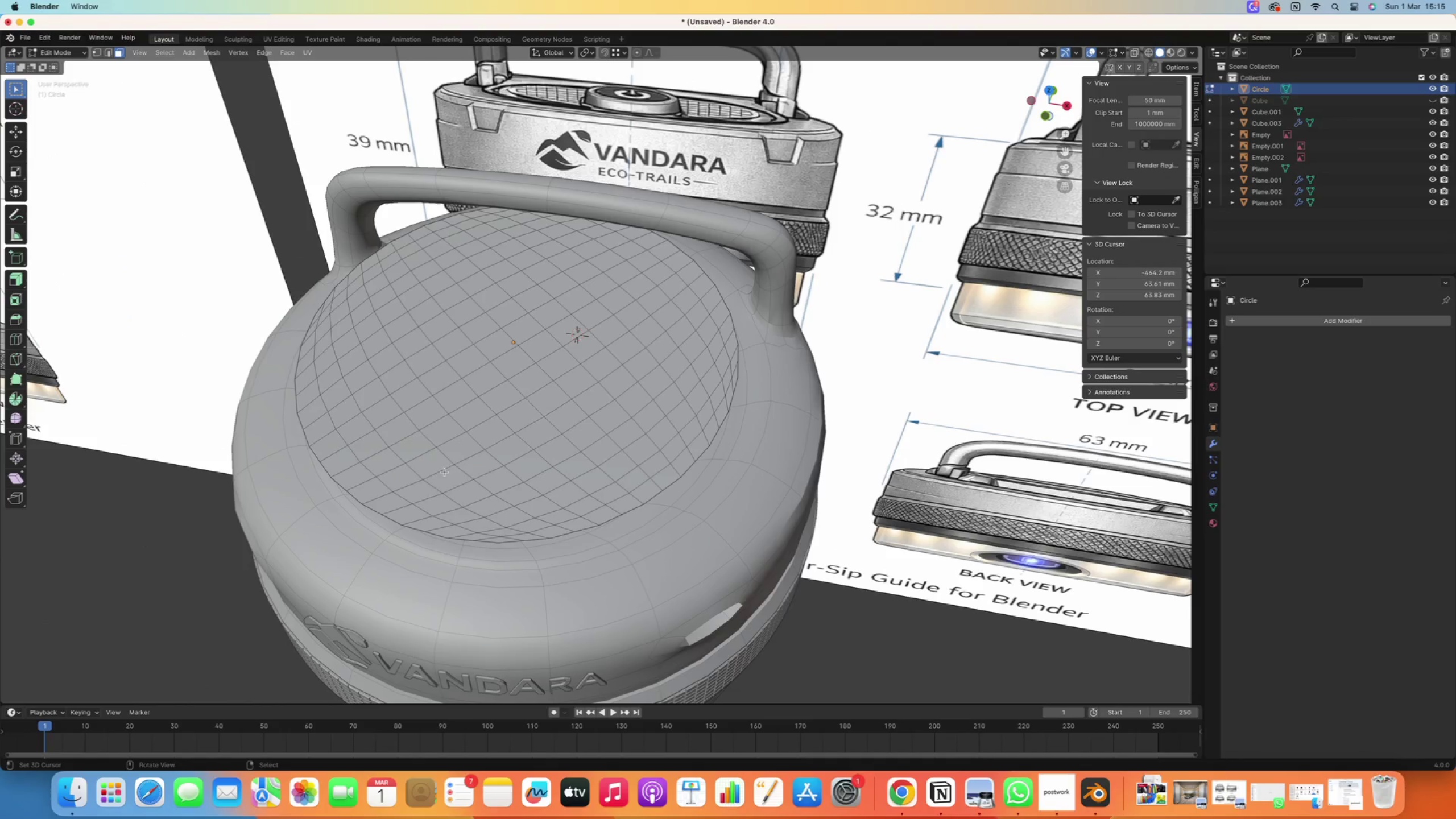 
right_click([445, 472])
 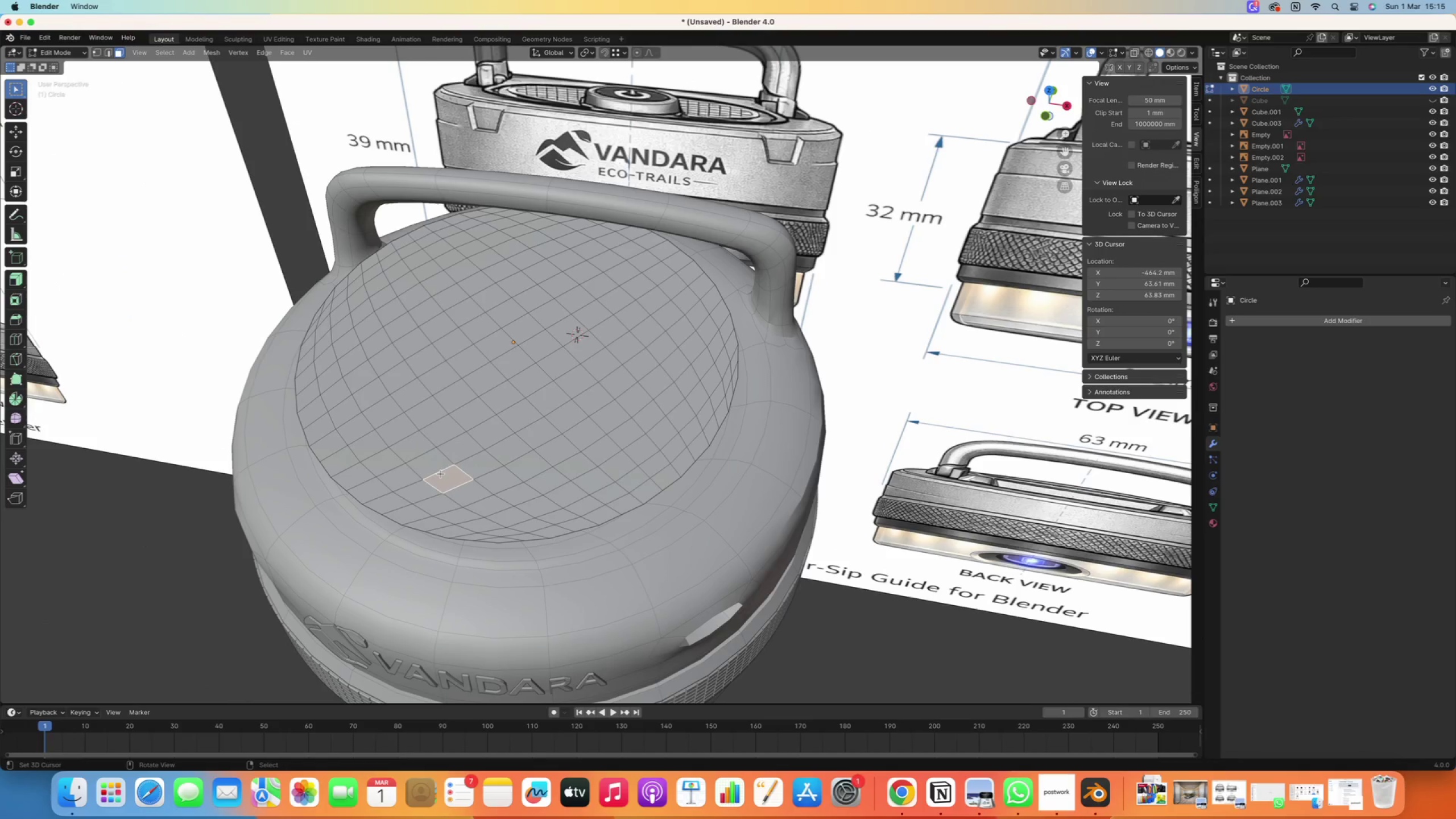 
key(Numpad7)
 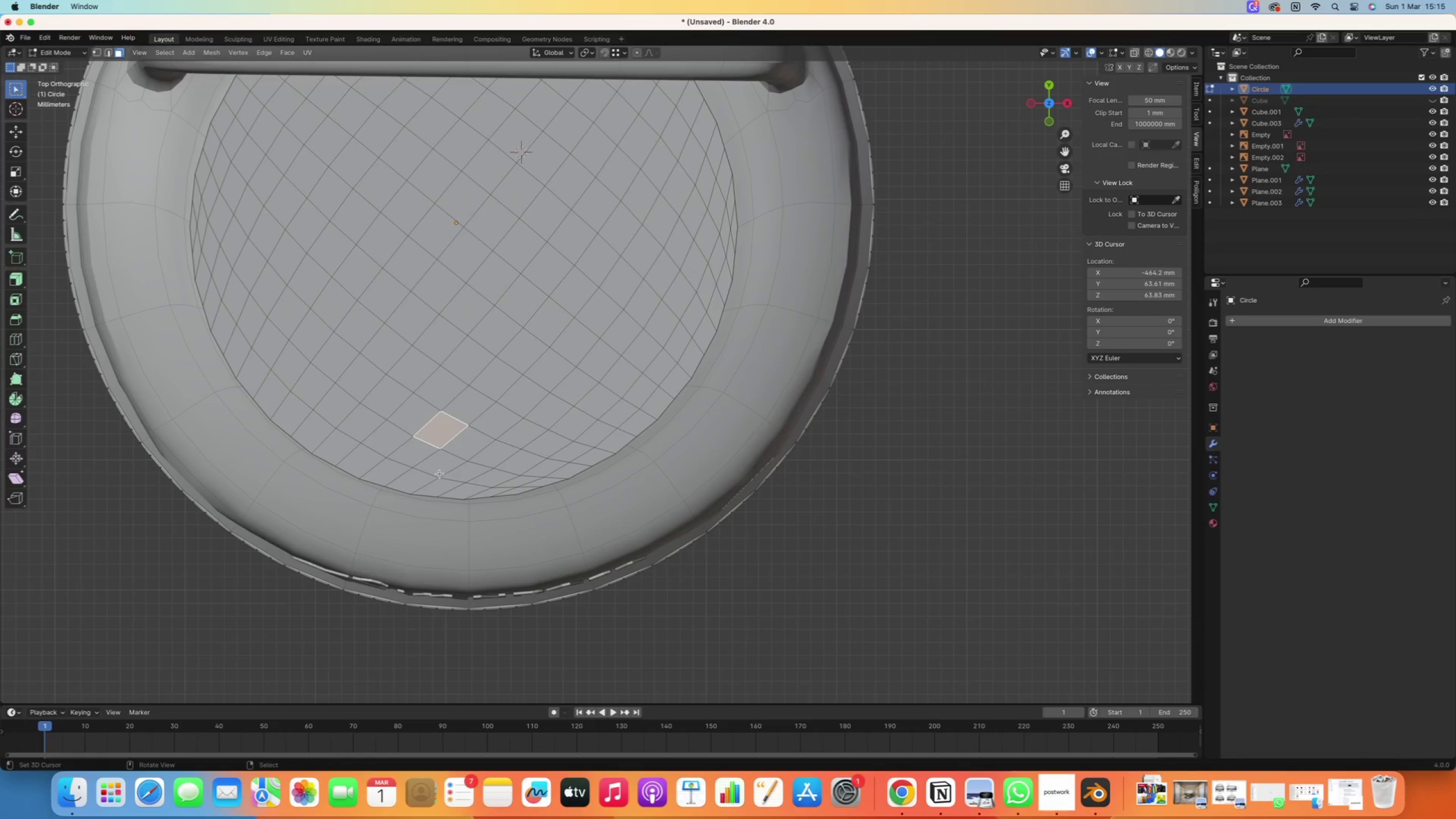 
scroll: coordinate [417, 479], scroll_direction: down, amount: 10.0
 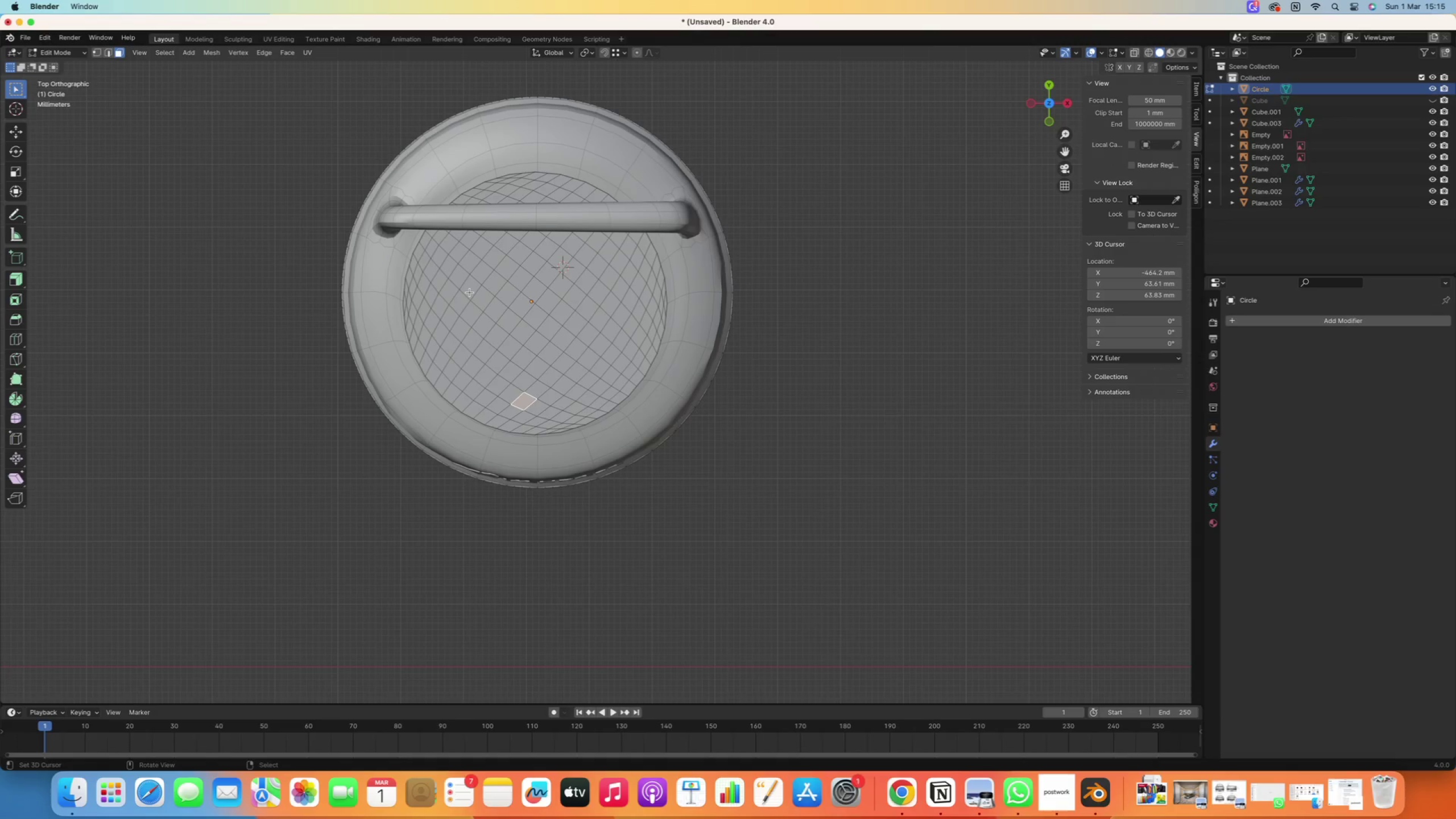 
key(A)
 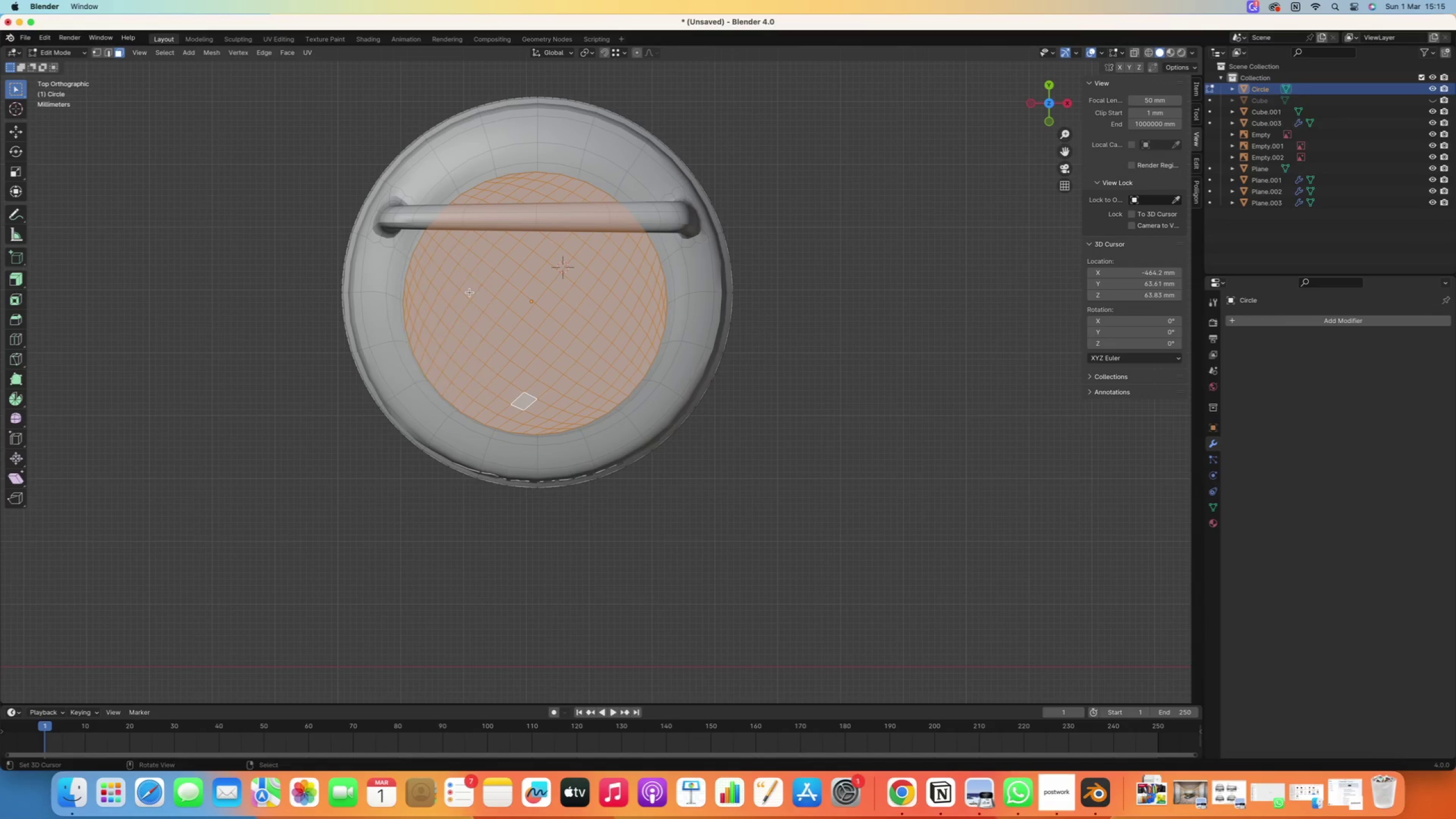 
key(Delete)
 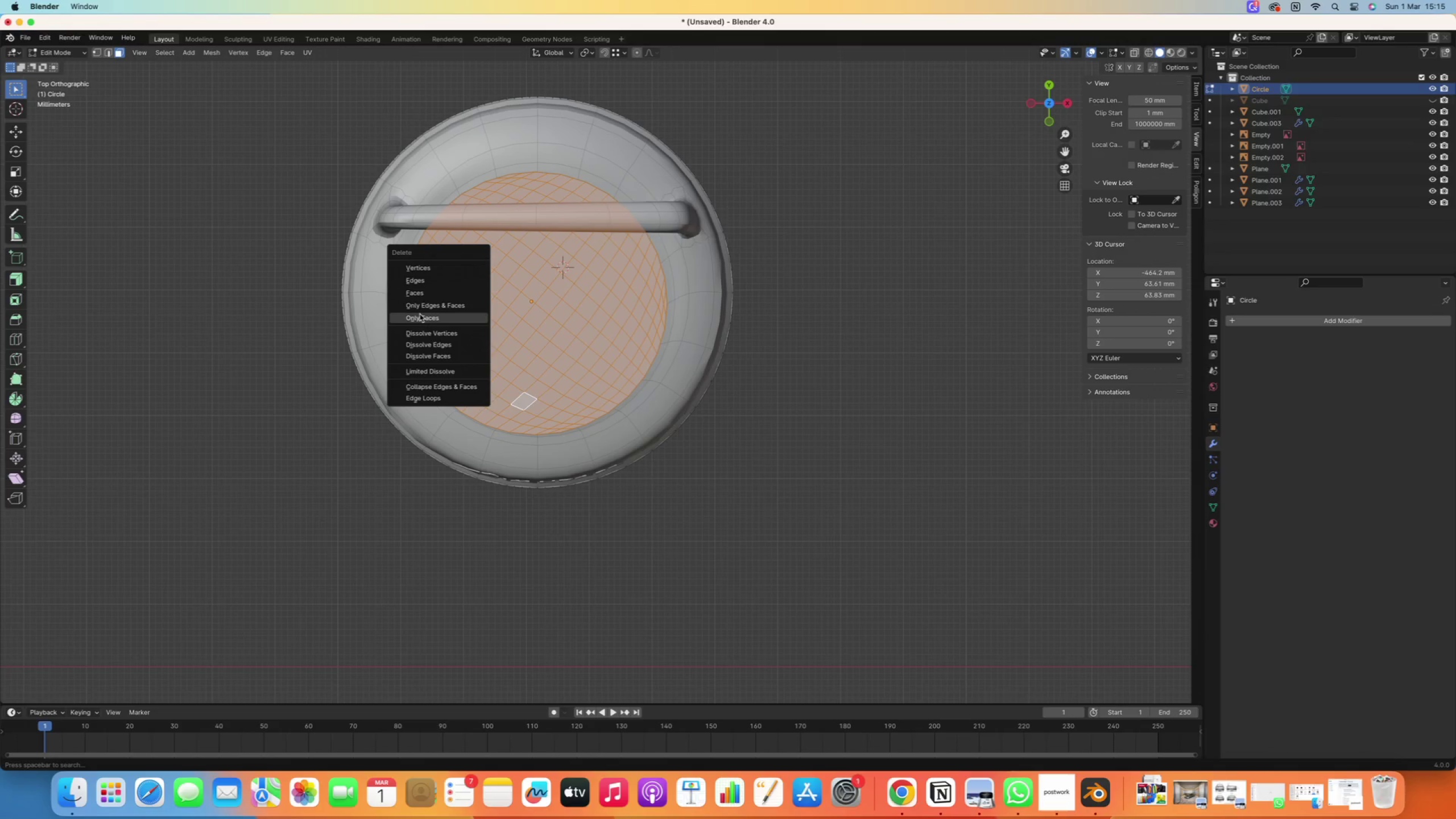 
left_click([423, 313])
 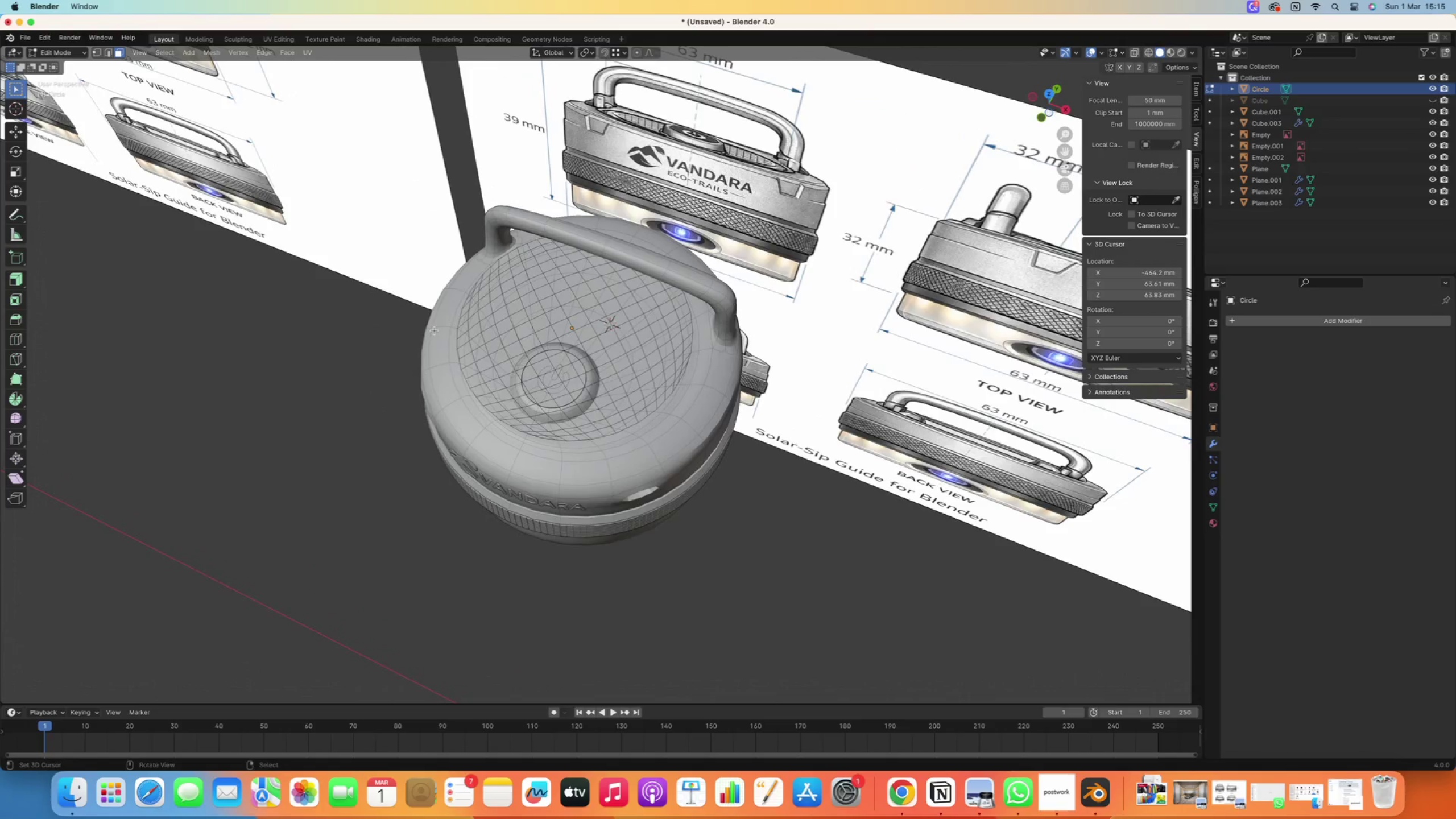 
key(Control+ControlLeft)
 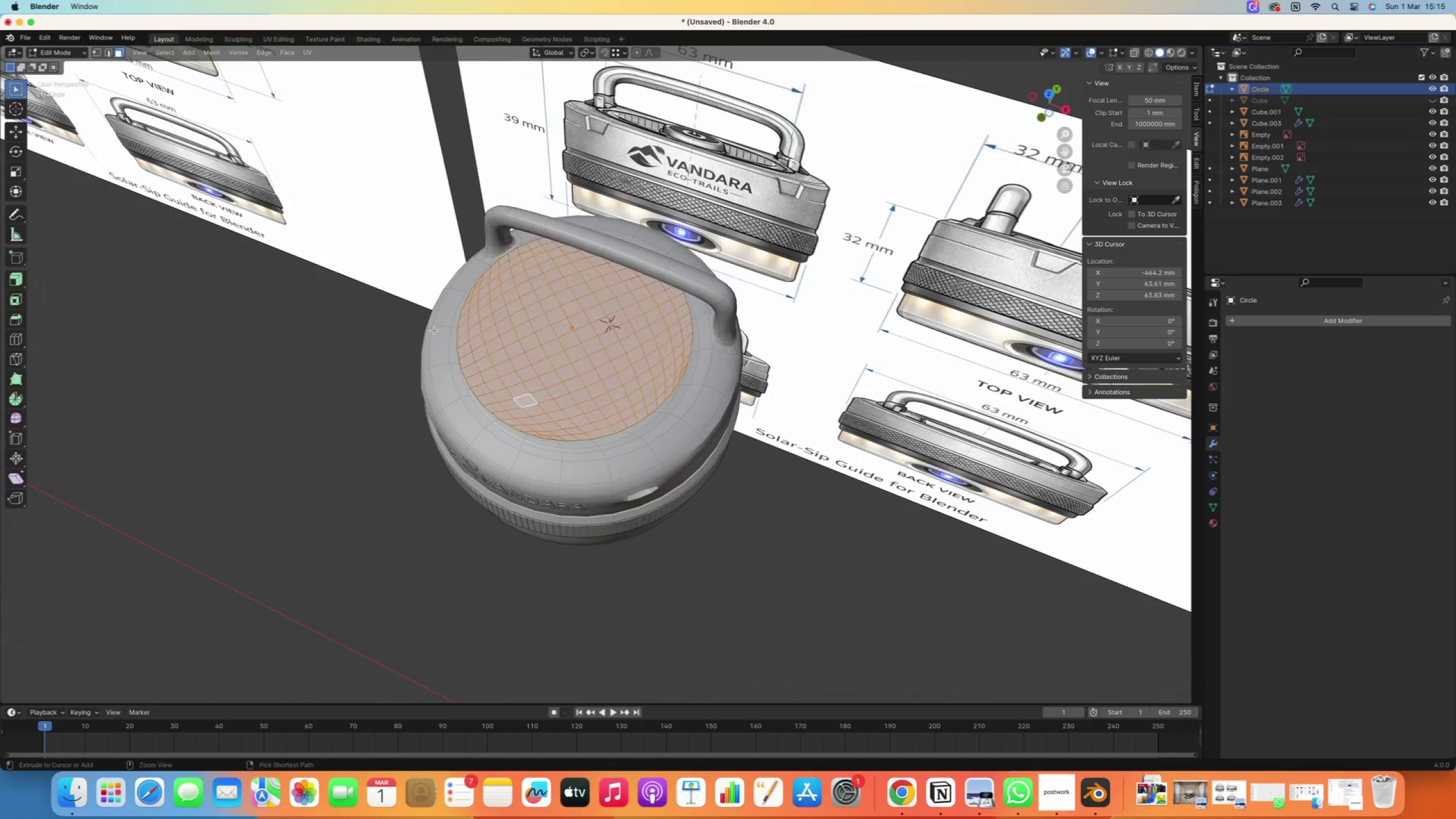 
key(Control+Z)
 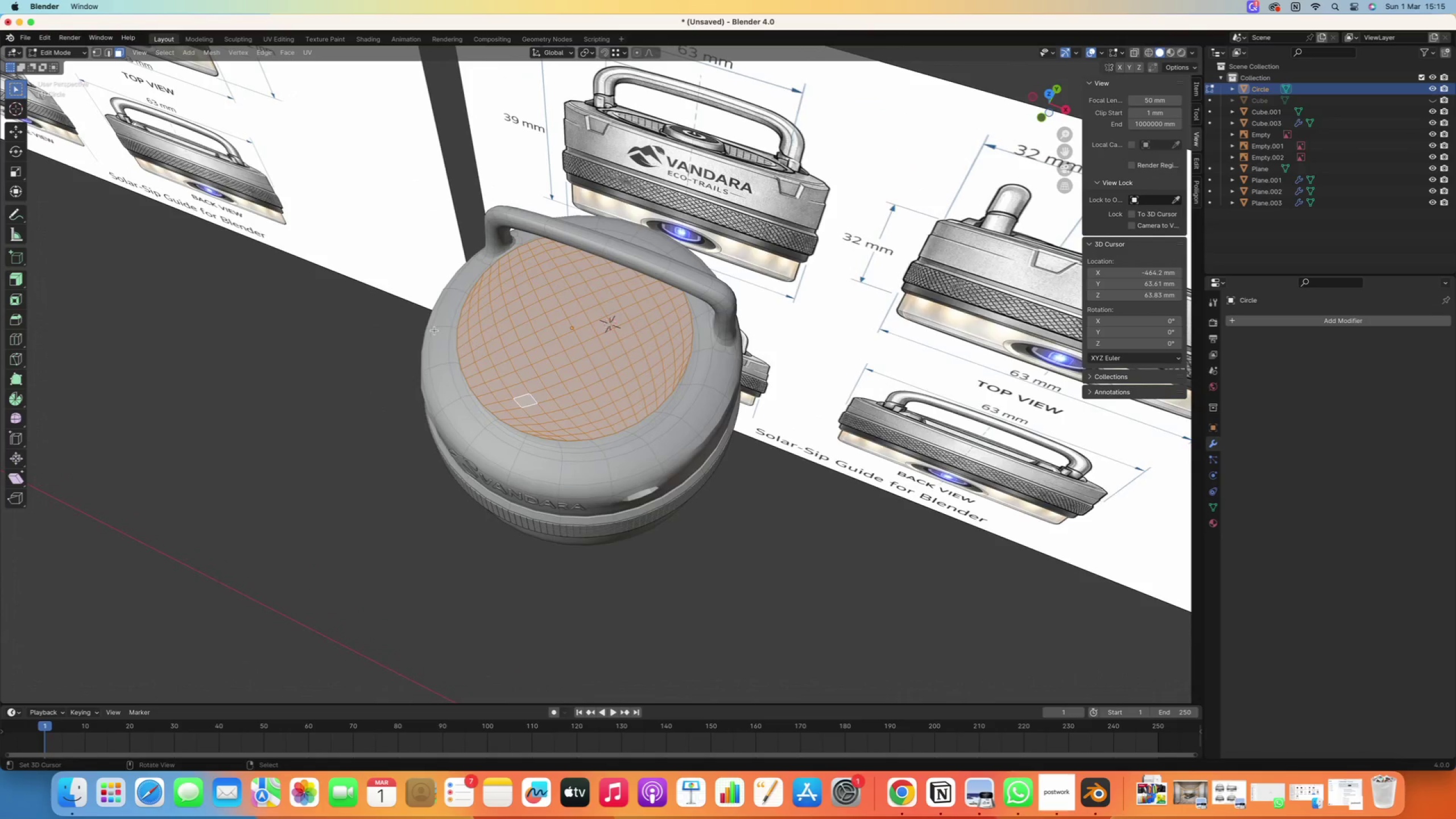 
key(End)
 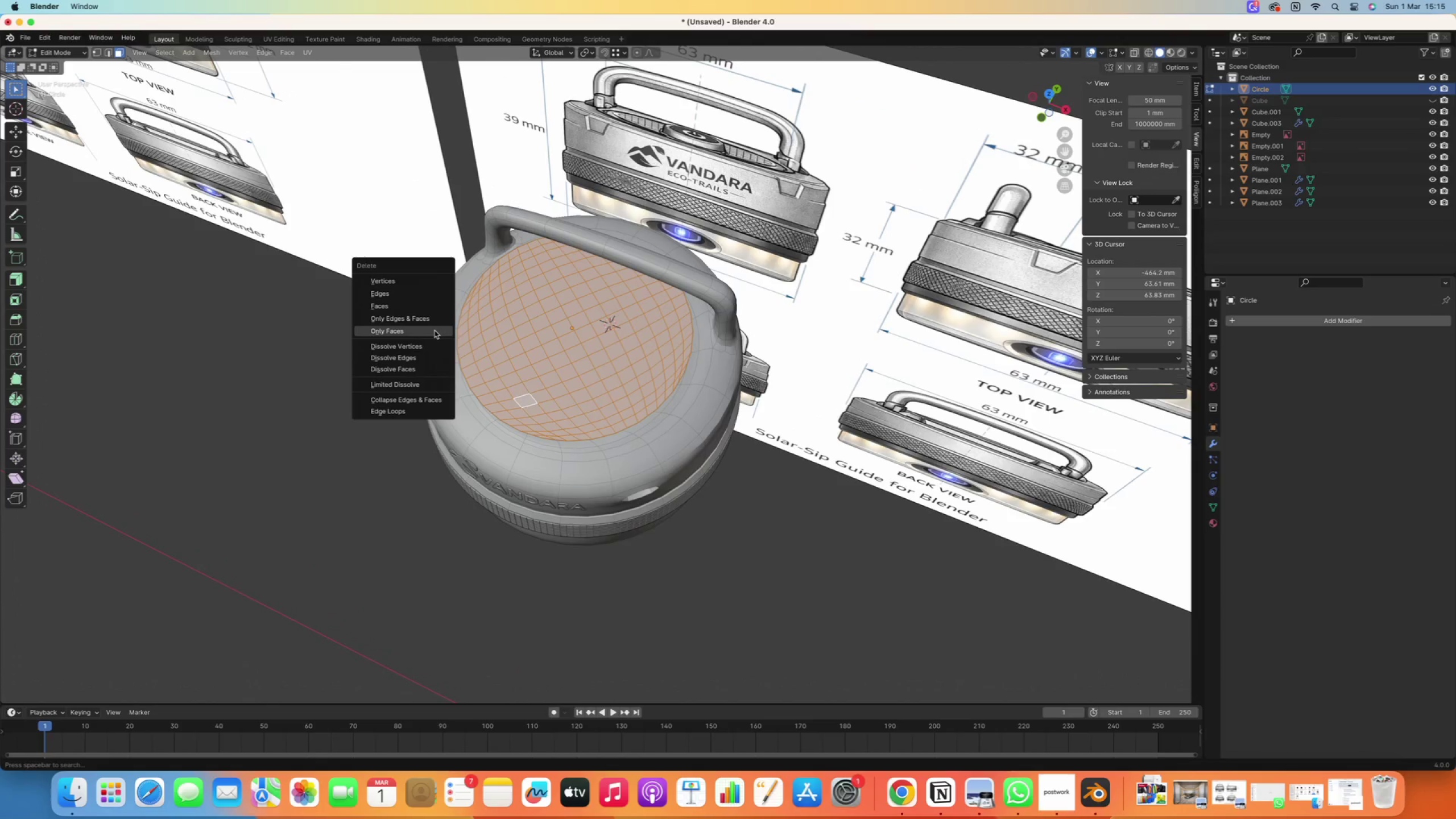 
key(Delete)
 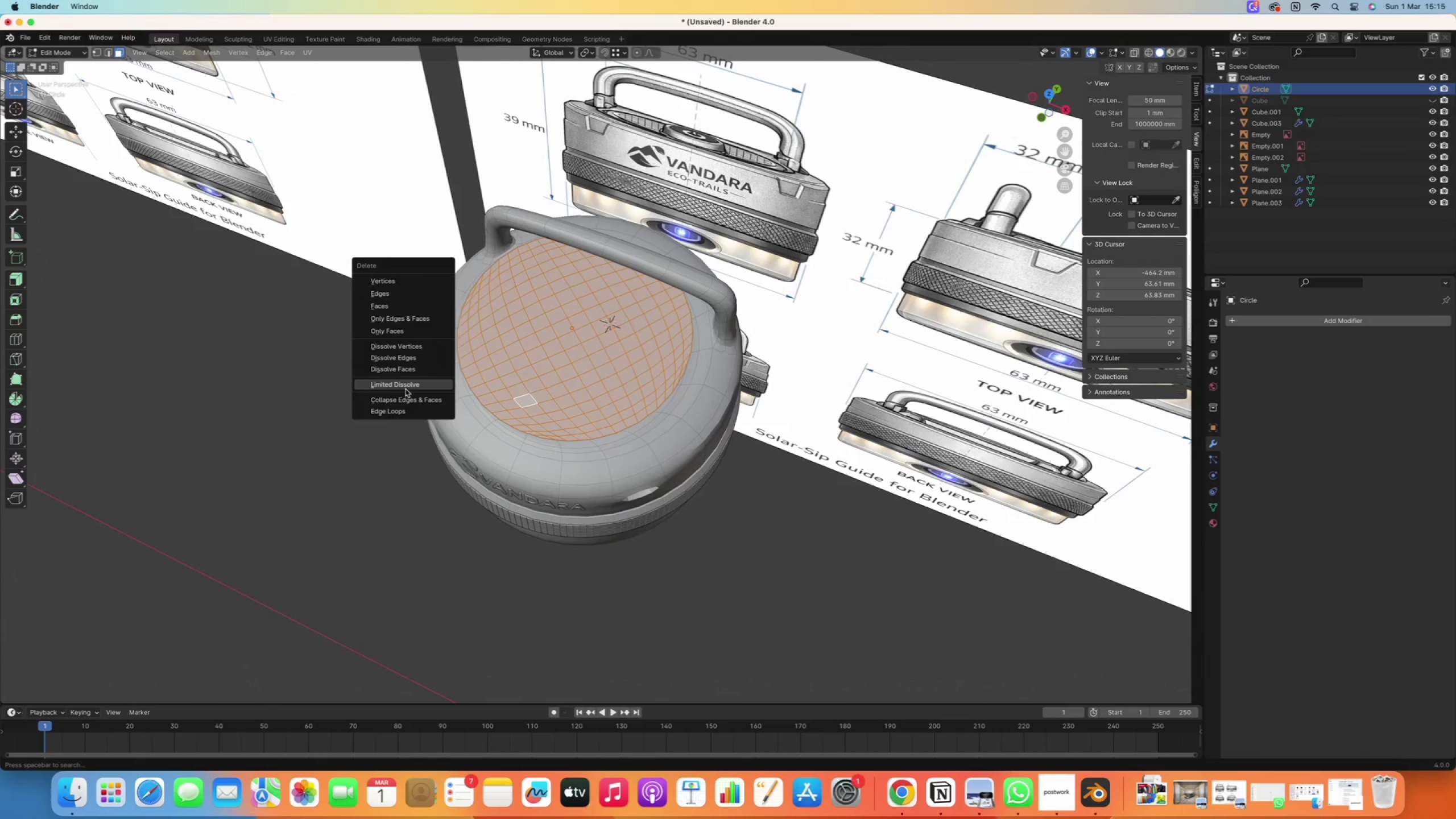 
left_click([406, 389])
 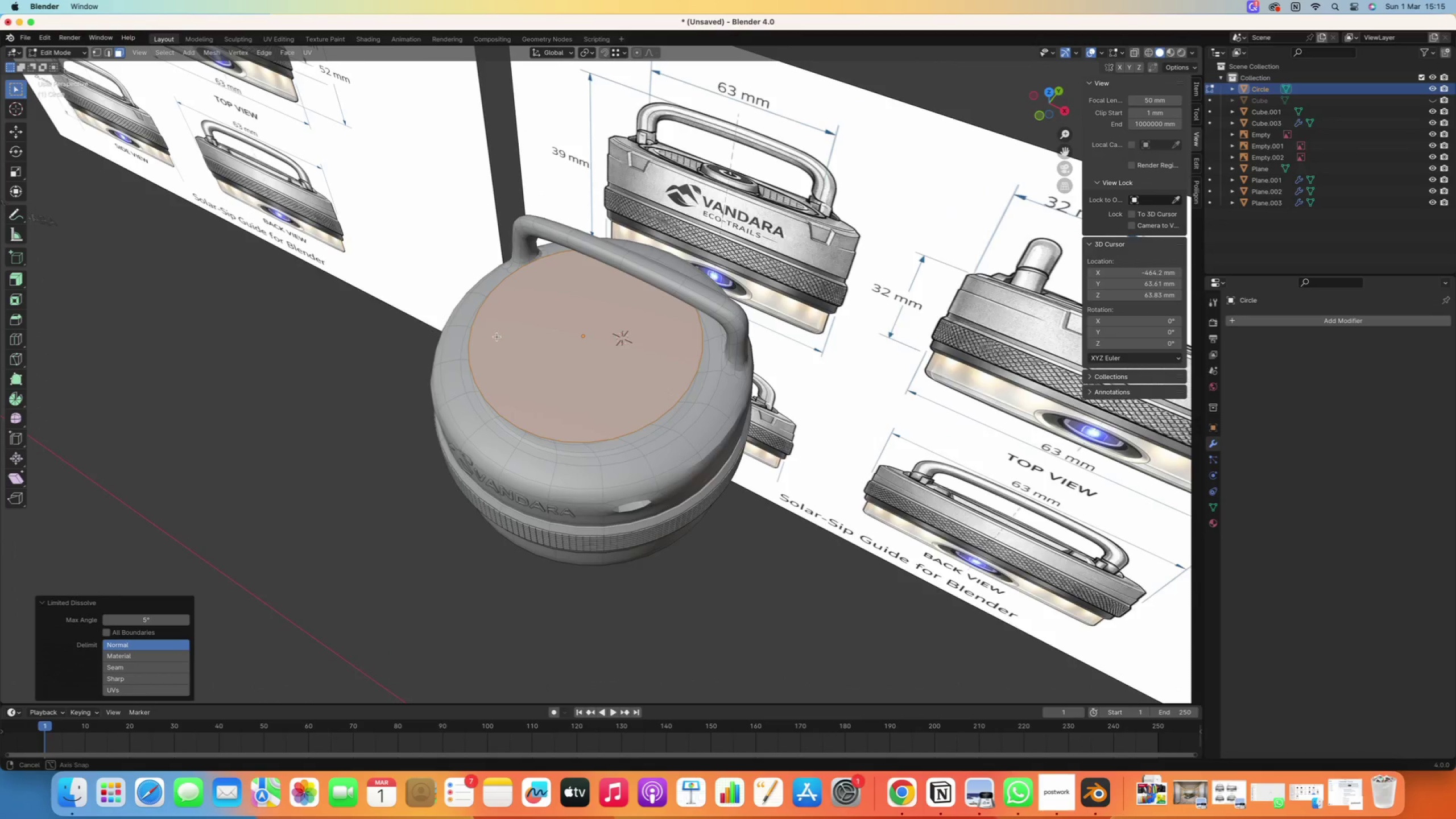 
scroll: coordinate [525, 372], scroll_direction: up, amount: 4.0
 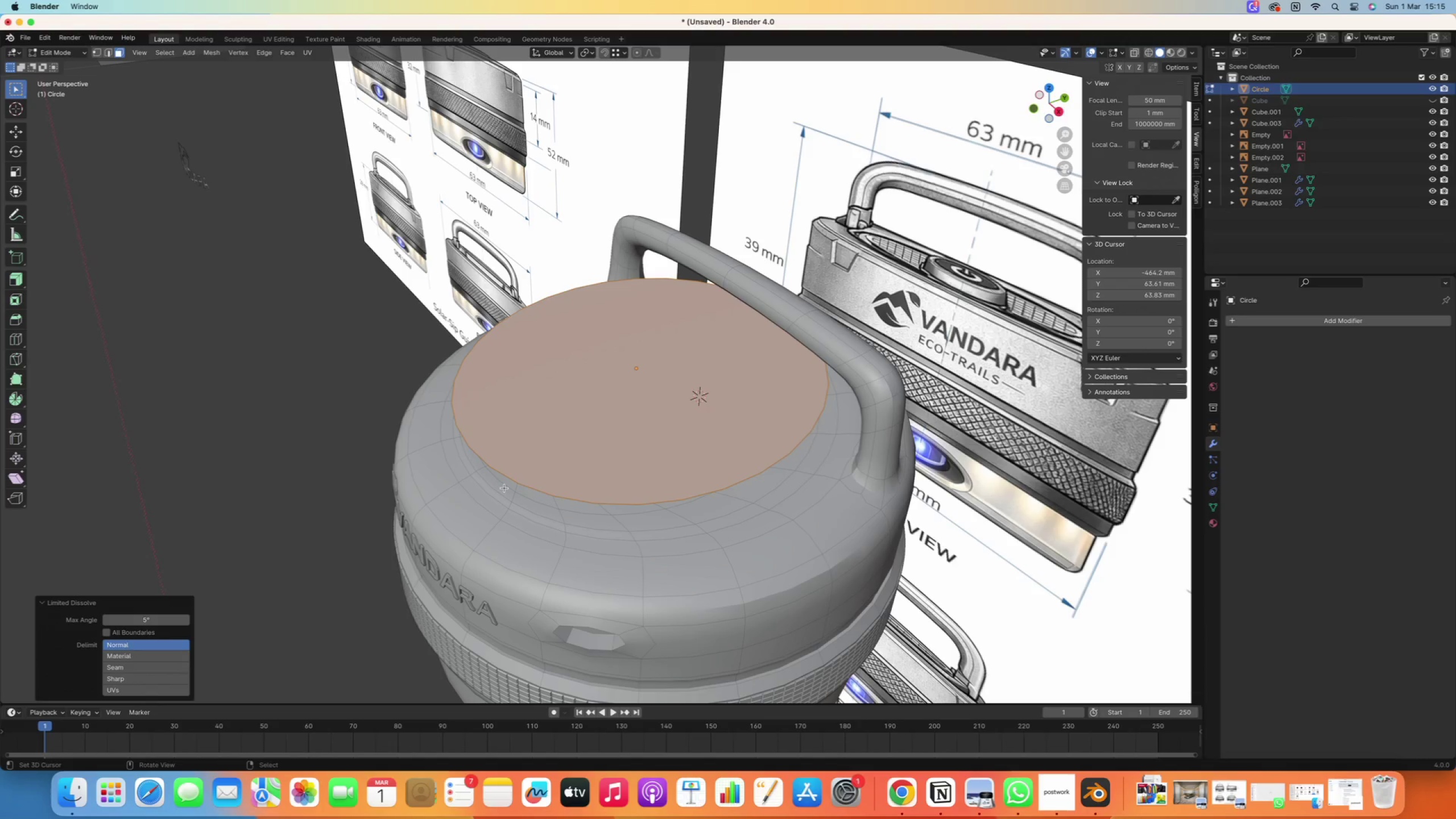 
wait(12.67)
 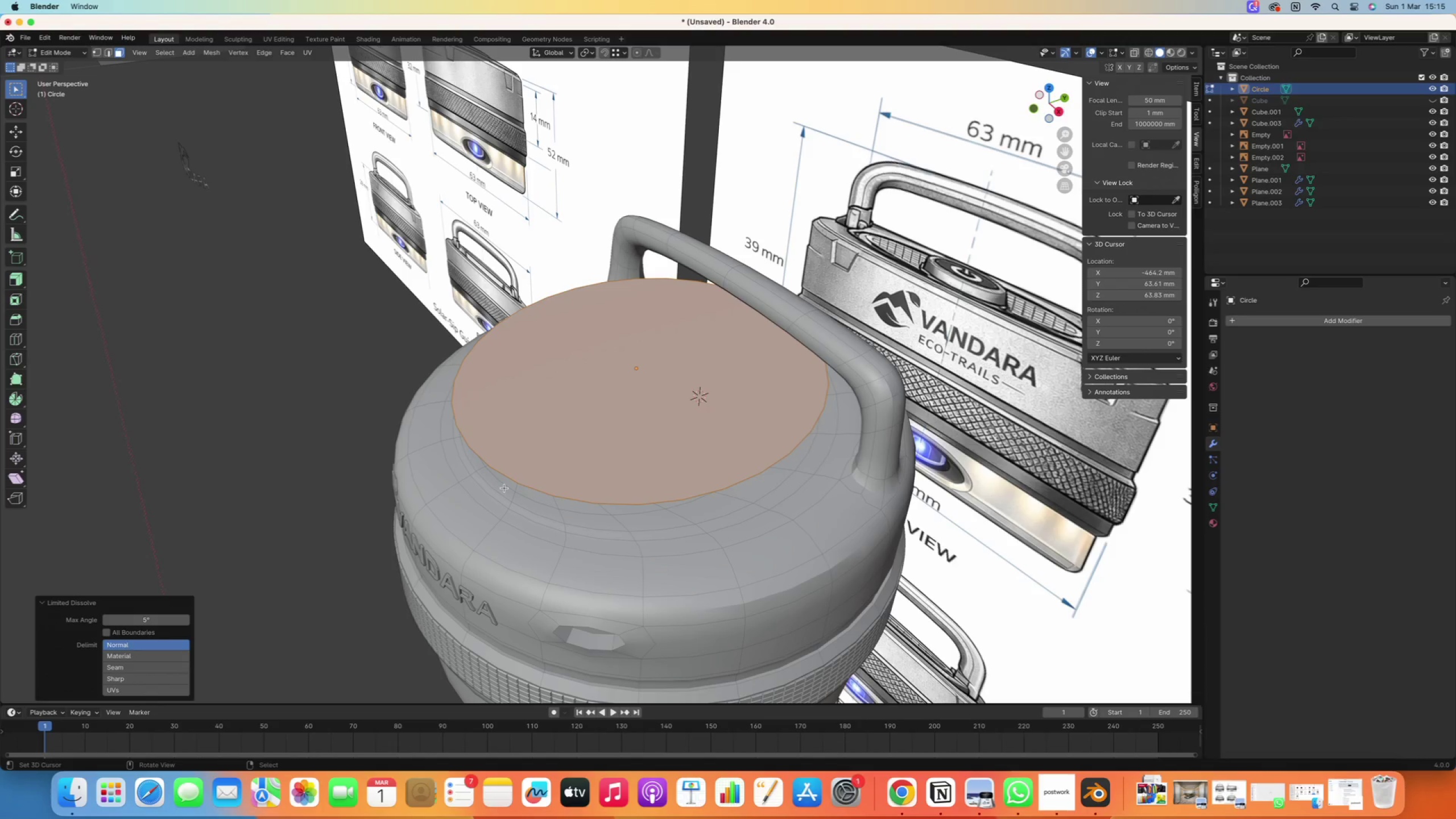 
key(Delete)
 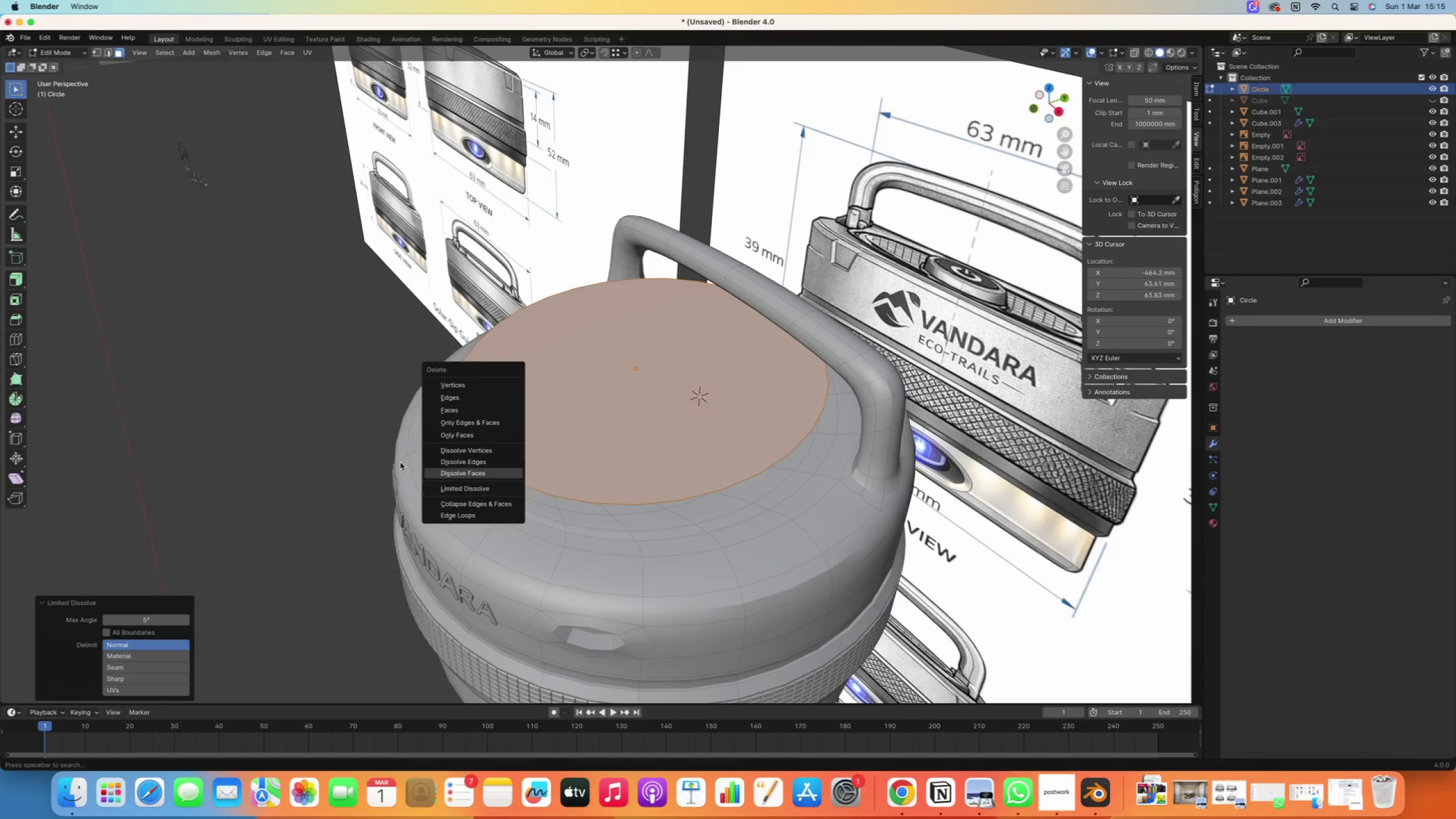 
right_click([315, 428])
 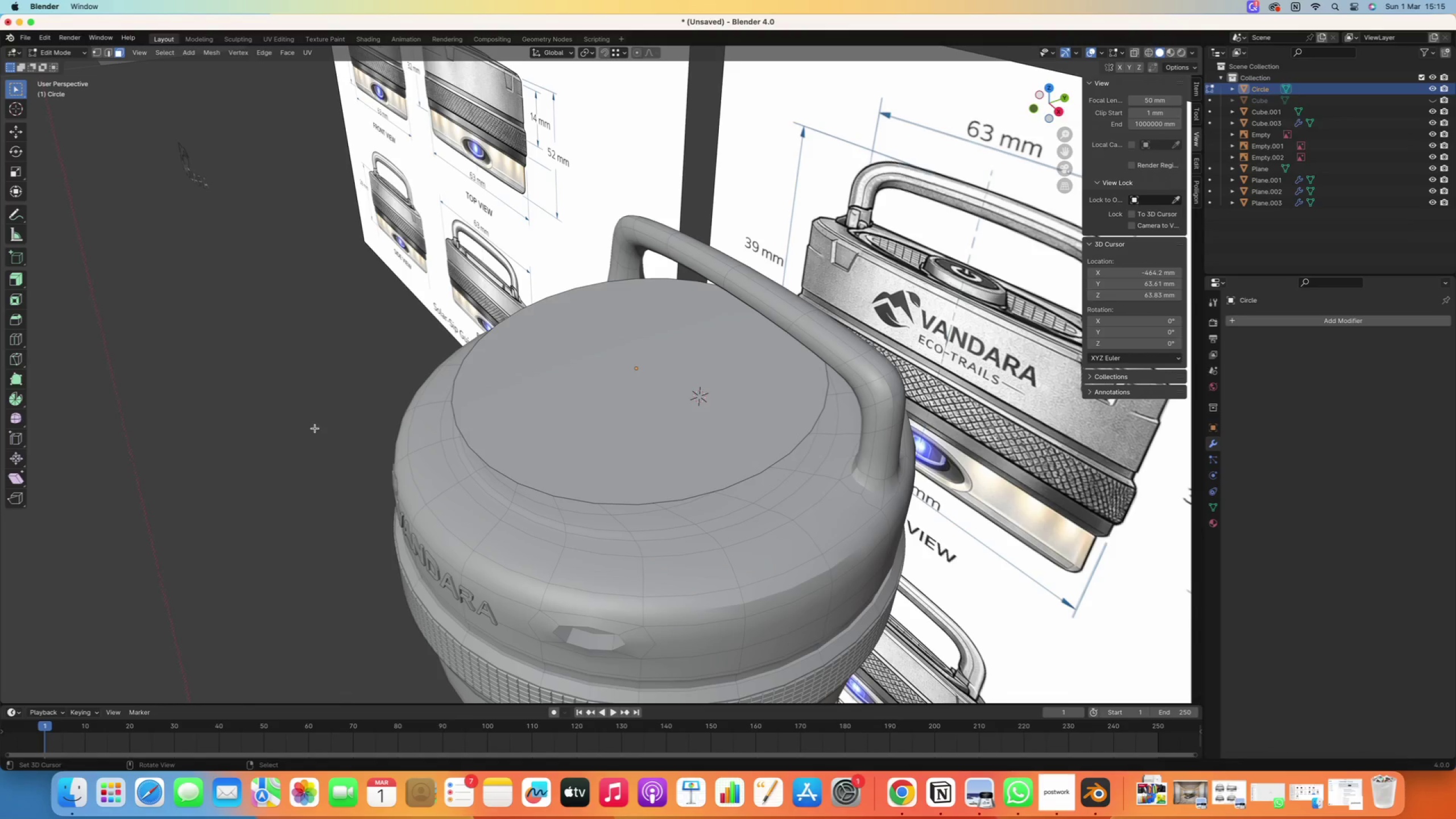 
key(Tab)
 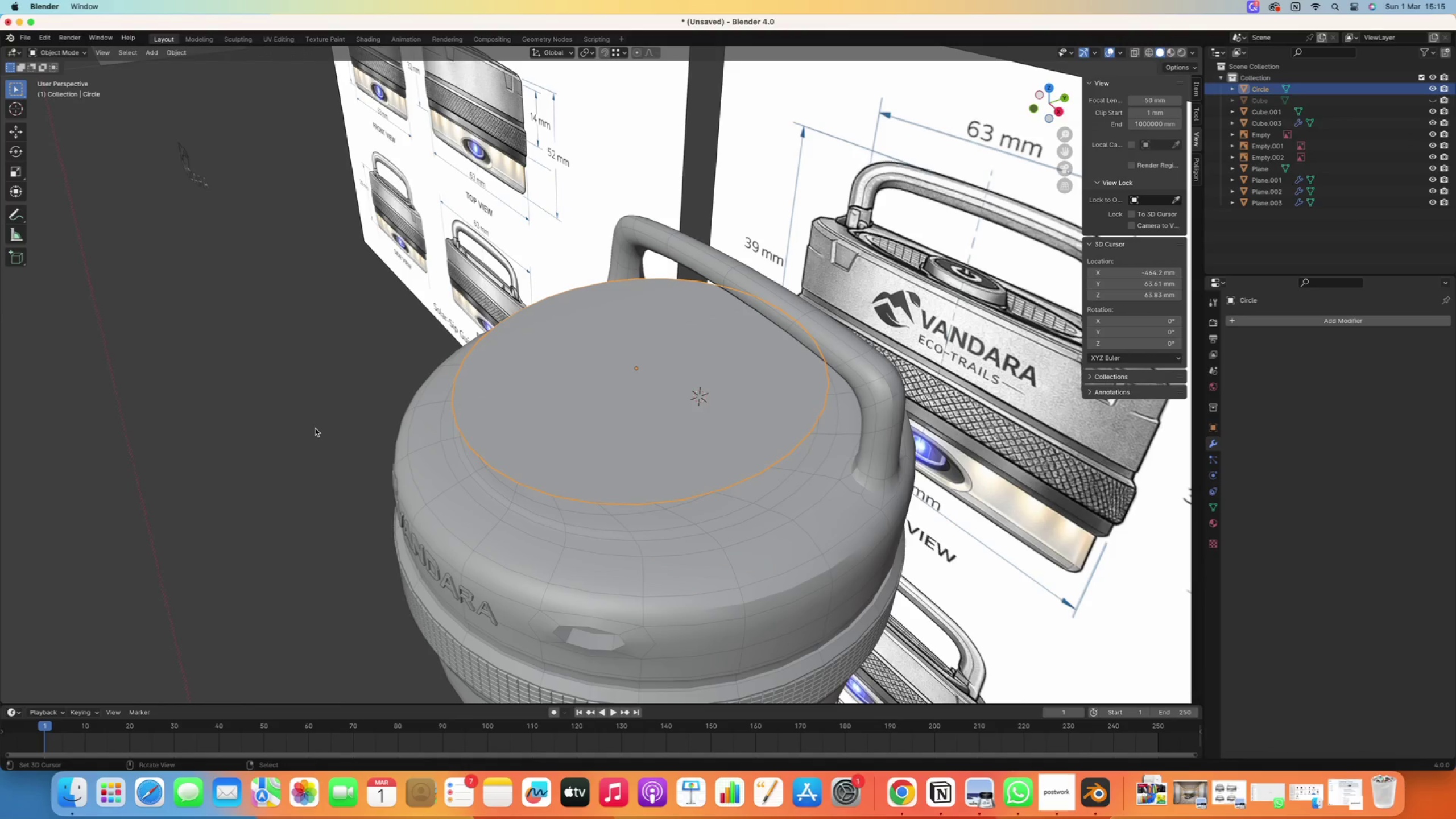 
key(Delete)
 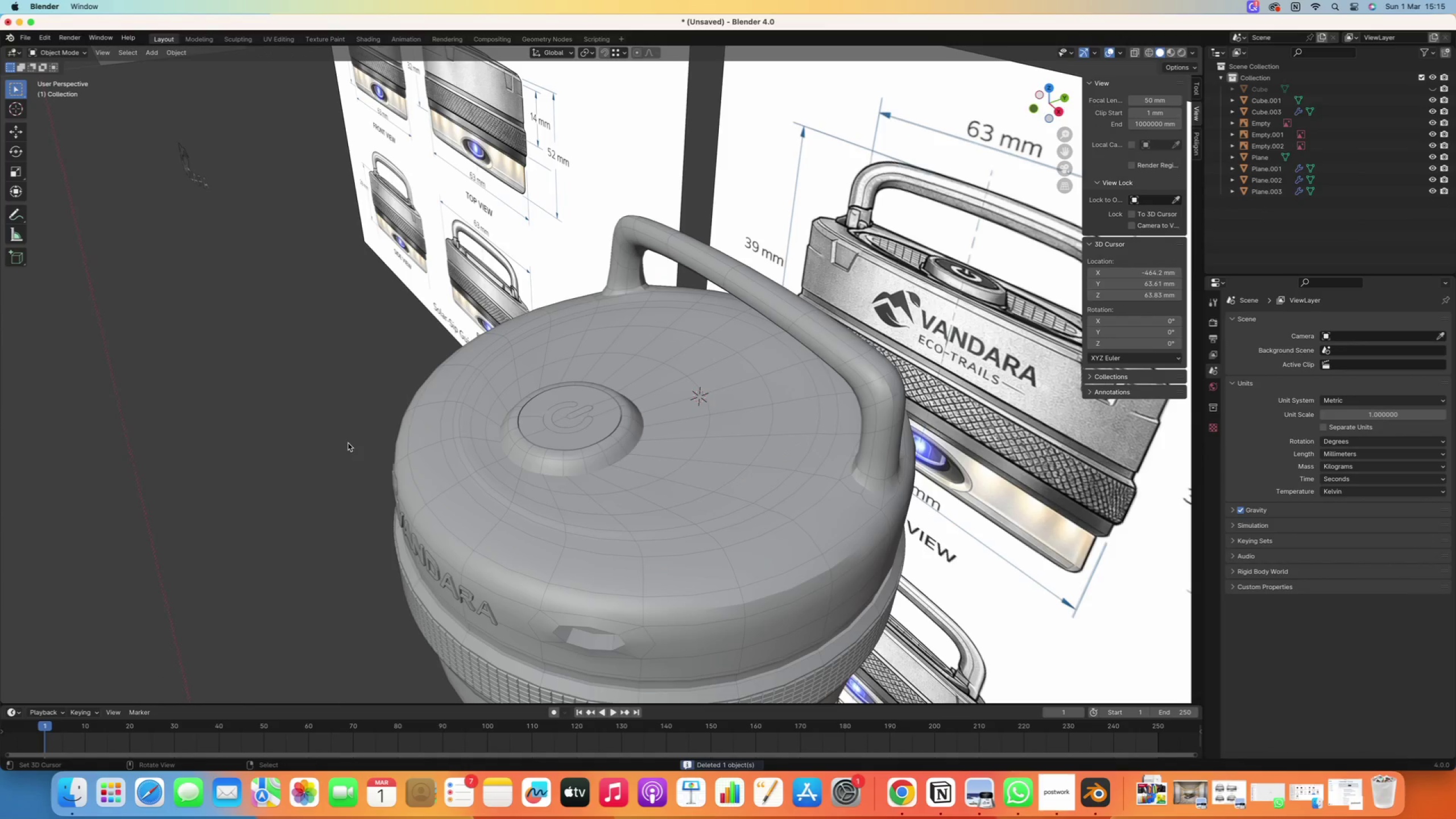 
scroll: coordinate [367, 448], scroll_direction: down, amount: 5.0
 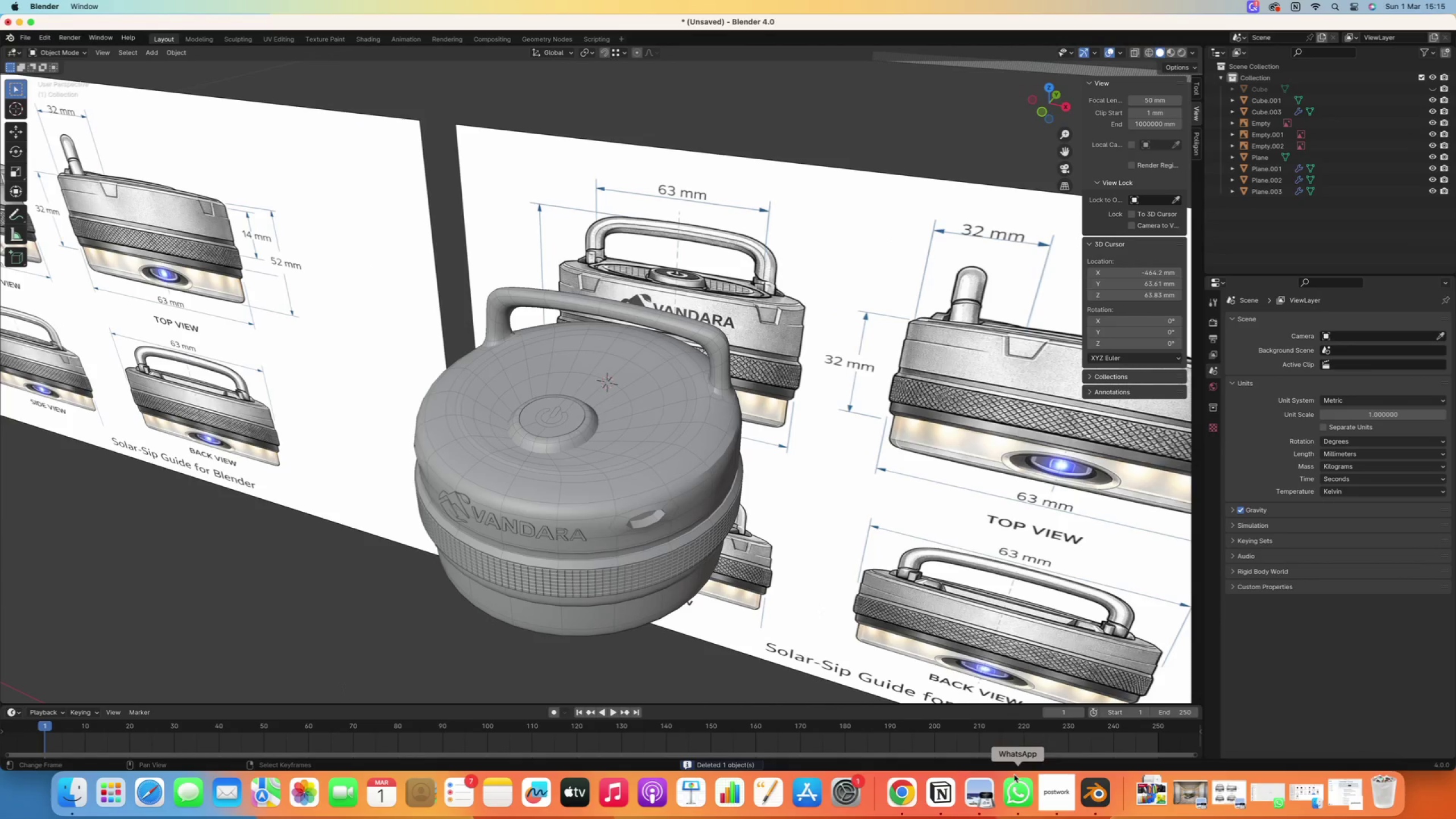 
left_click([1056, 785])